 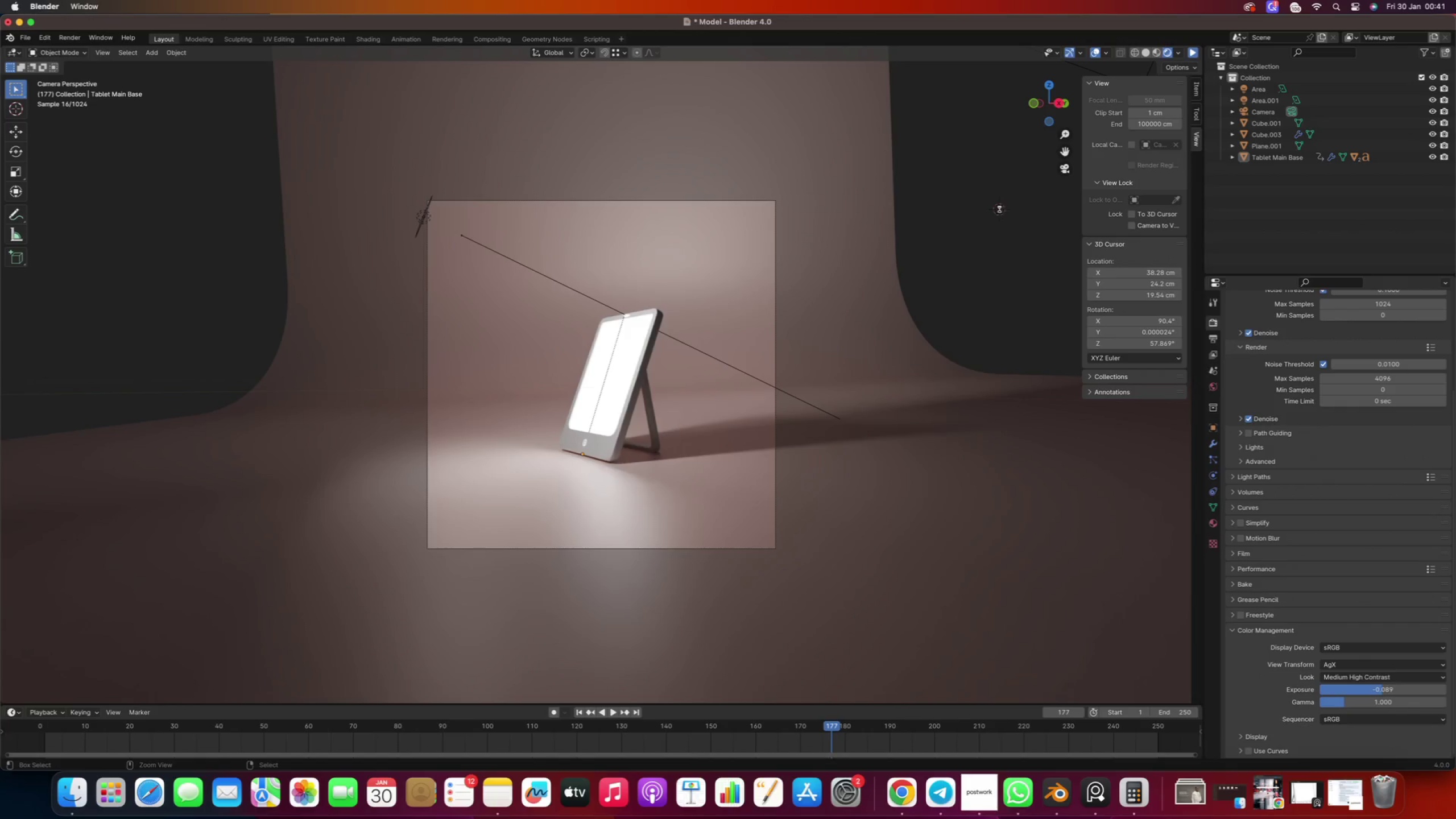 
key(Control+S)
 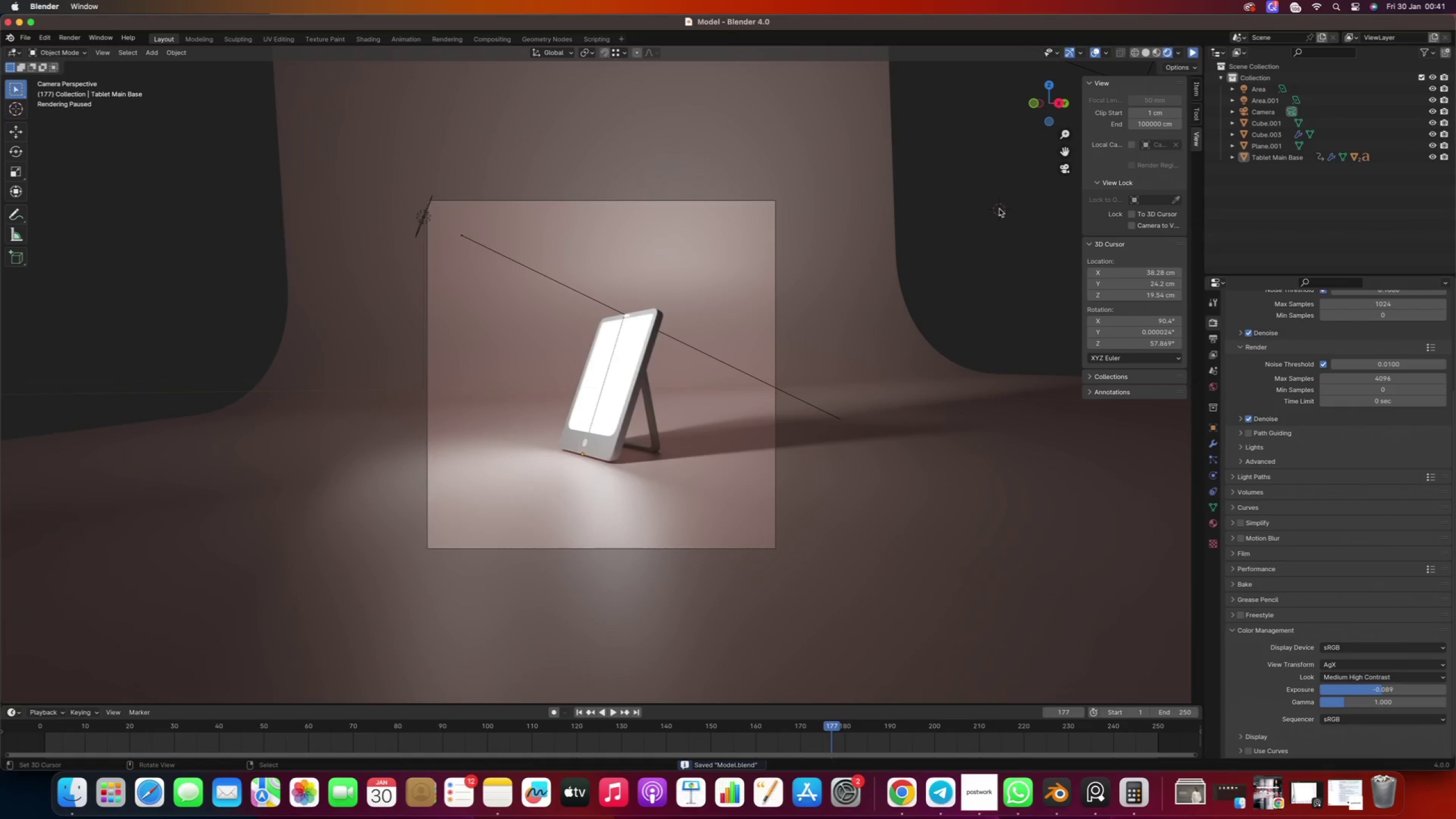 
wait(5.9)
 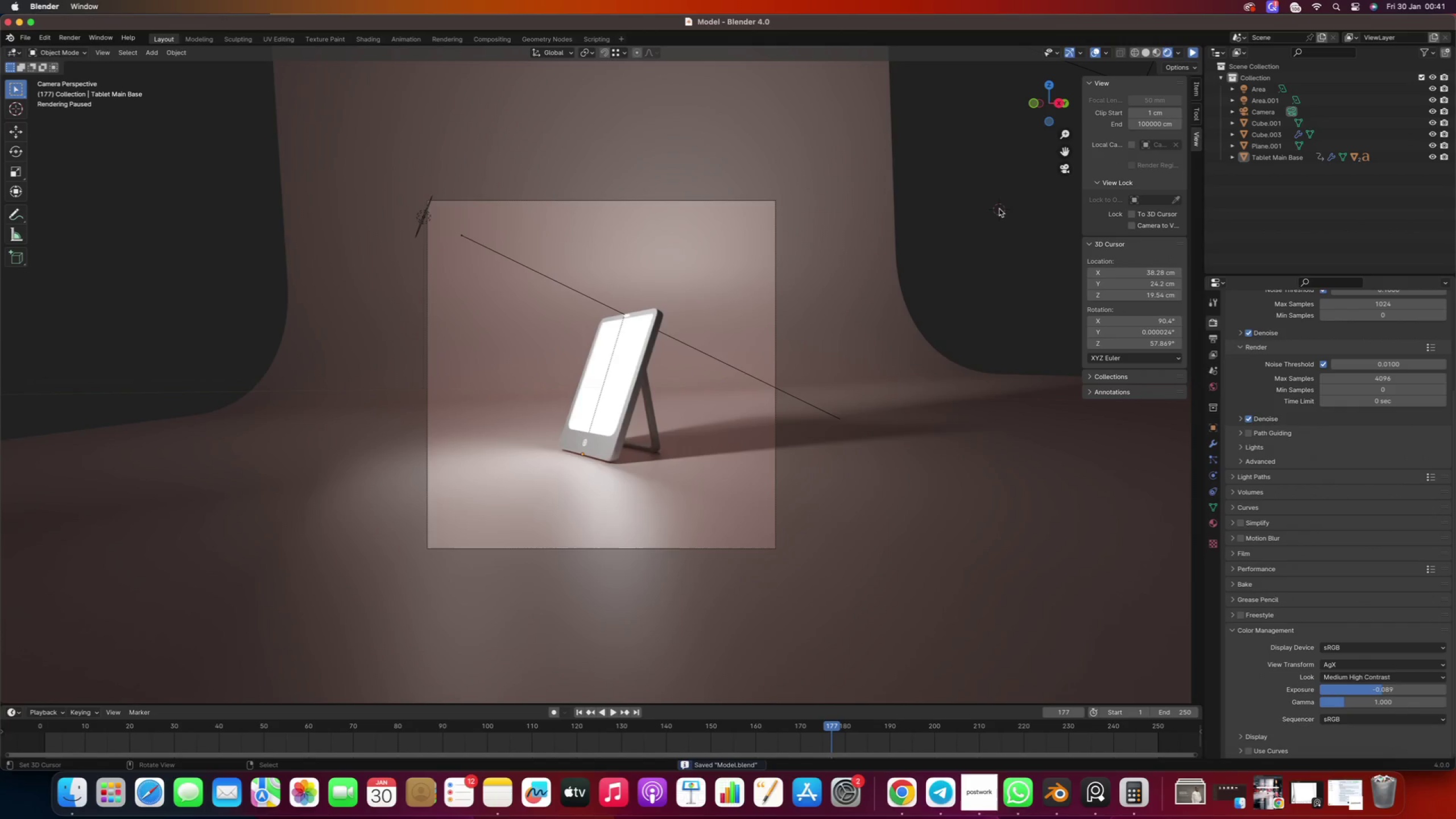 
left_click([982, 254])
 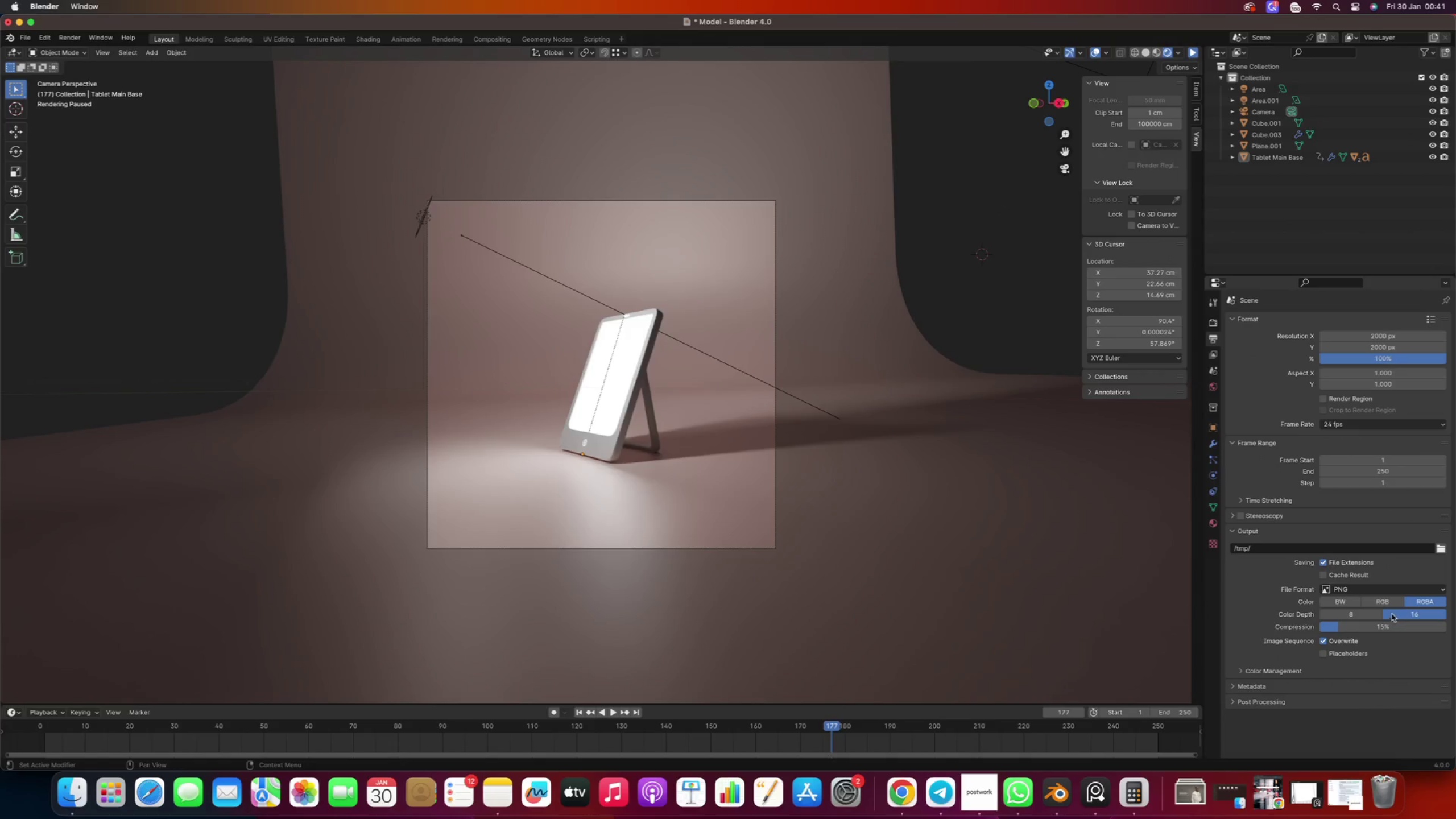 
wait(7.06)
 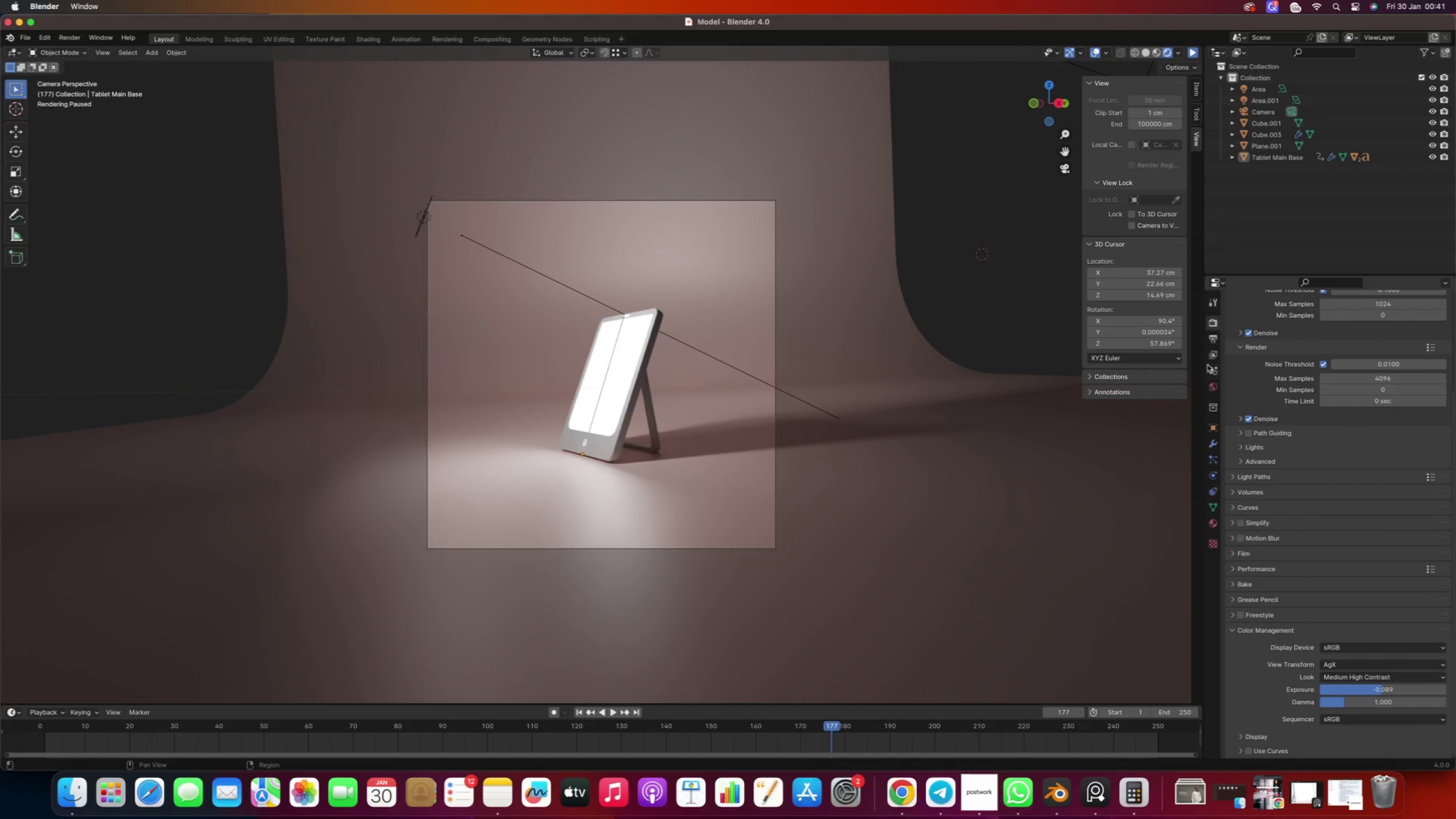 
left_click([1211, 355])
 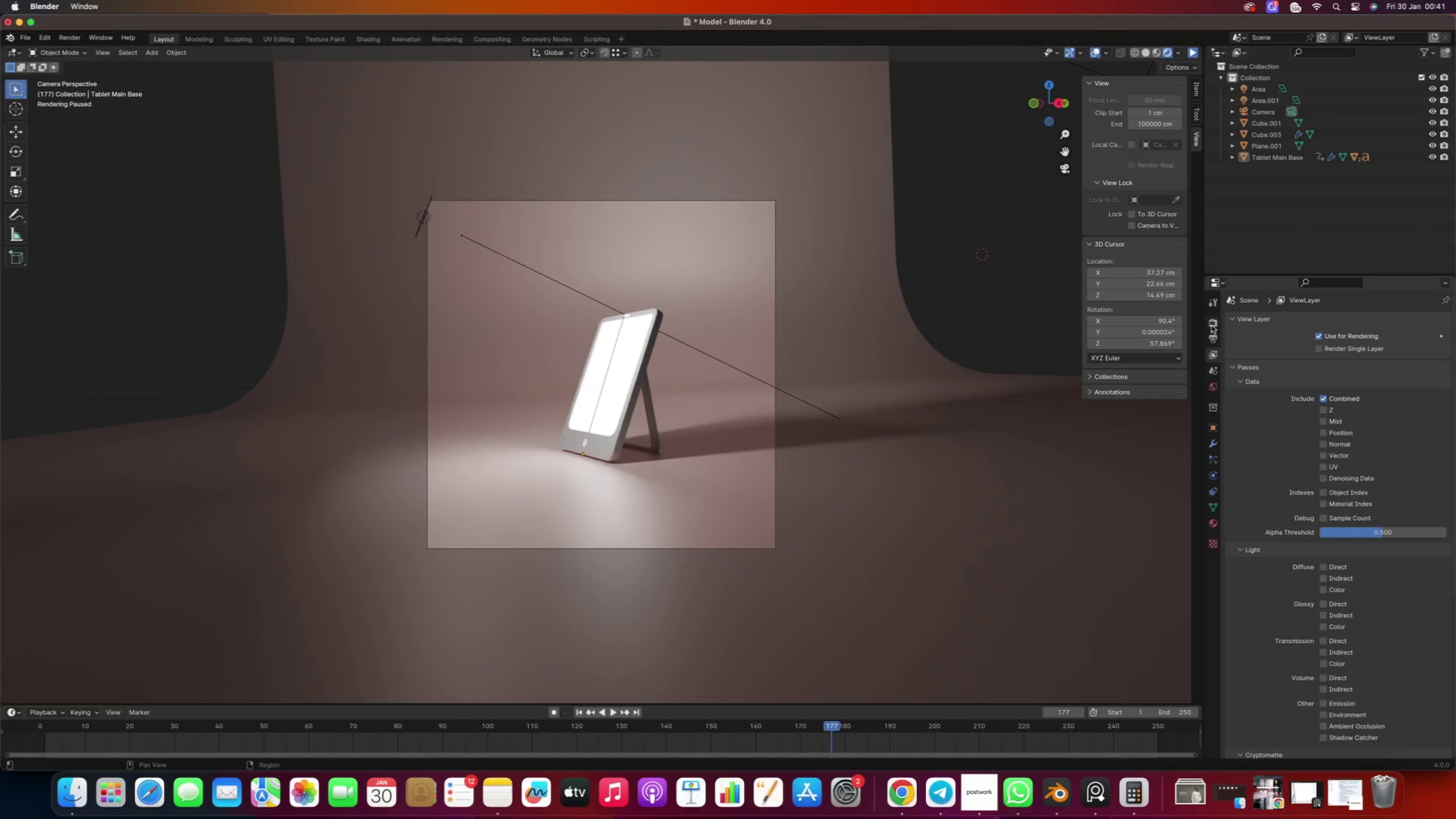 
left_click([1213, 322])
 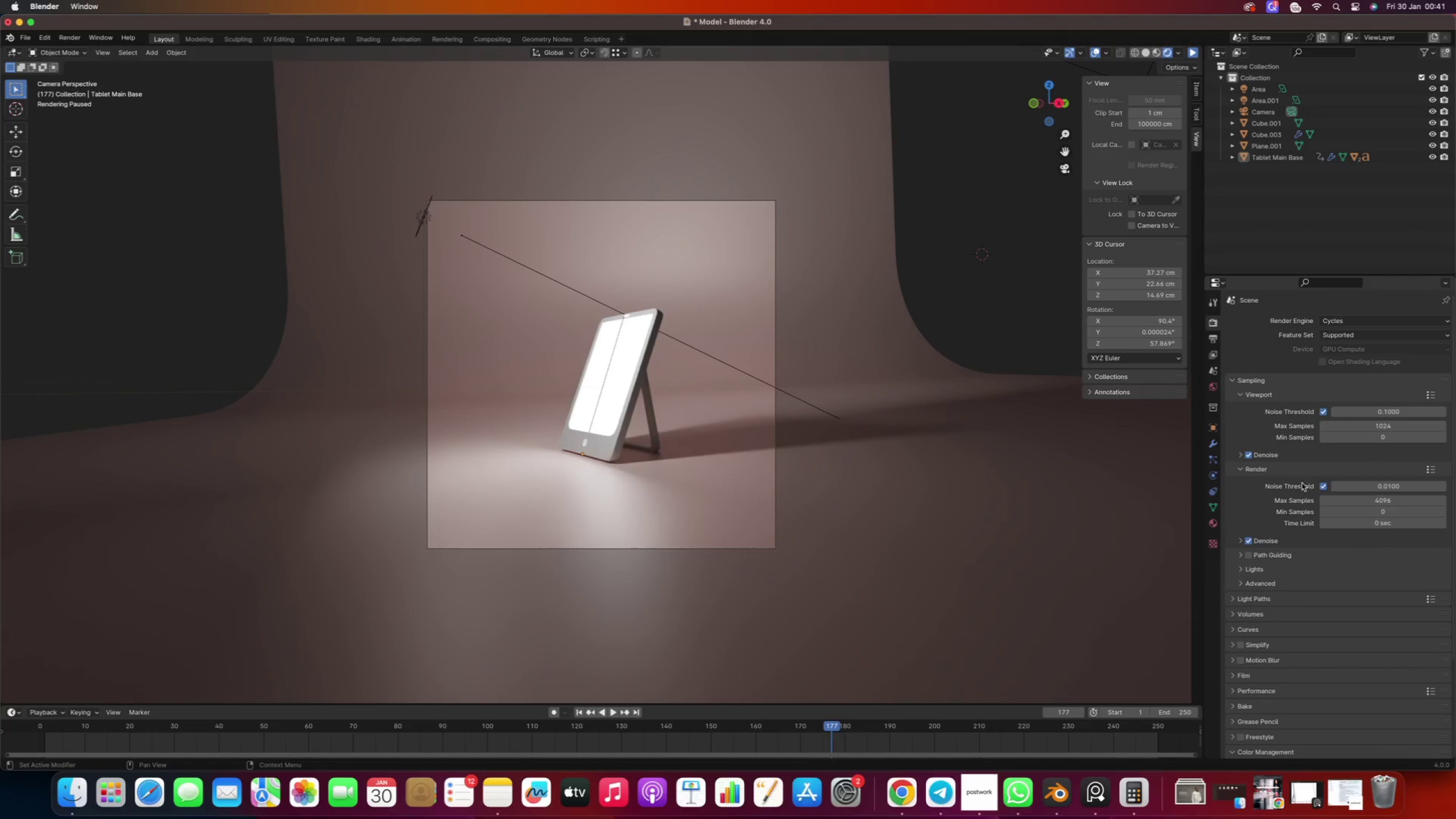 
left_click([1354, 504])
 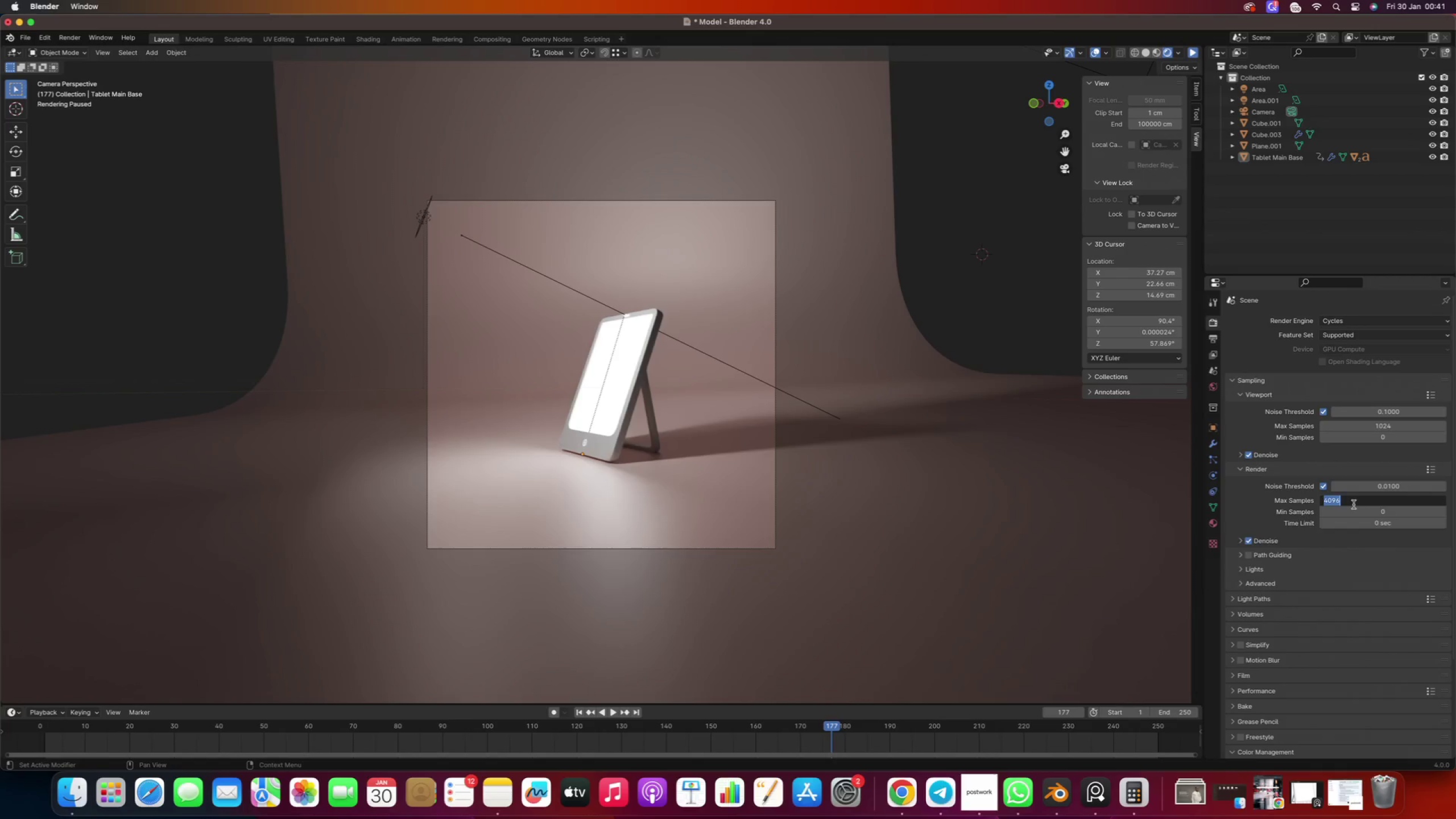 
type(500)
 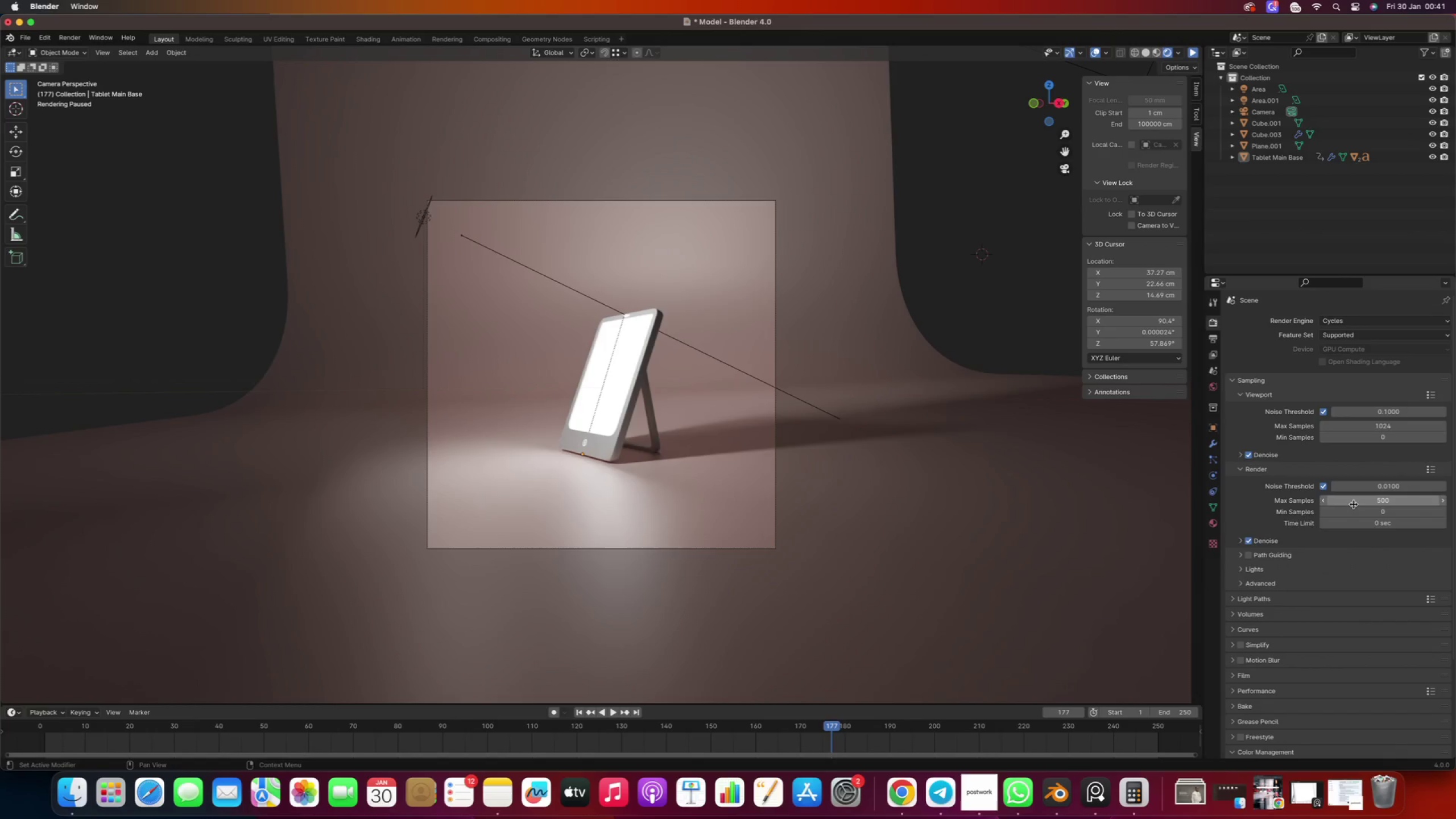 
key(Enter)
 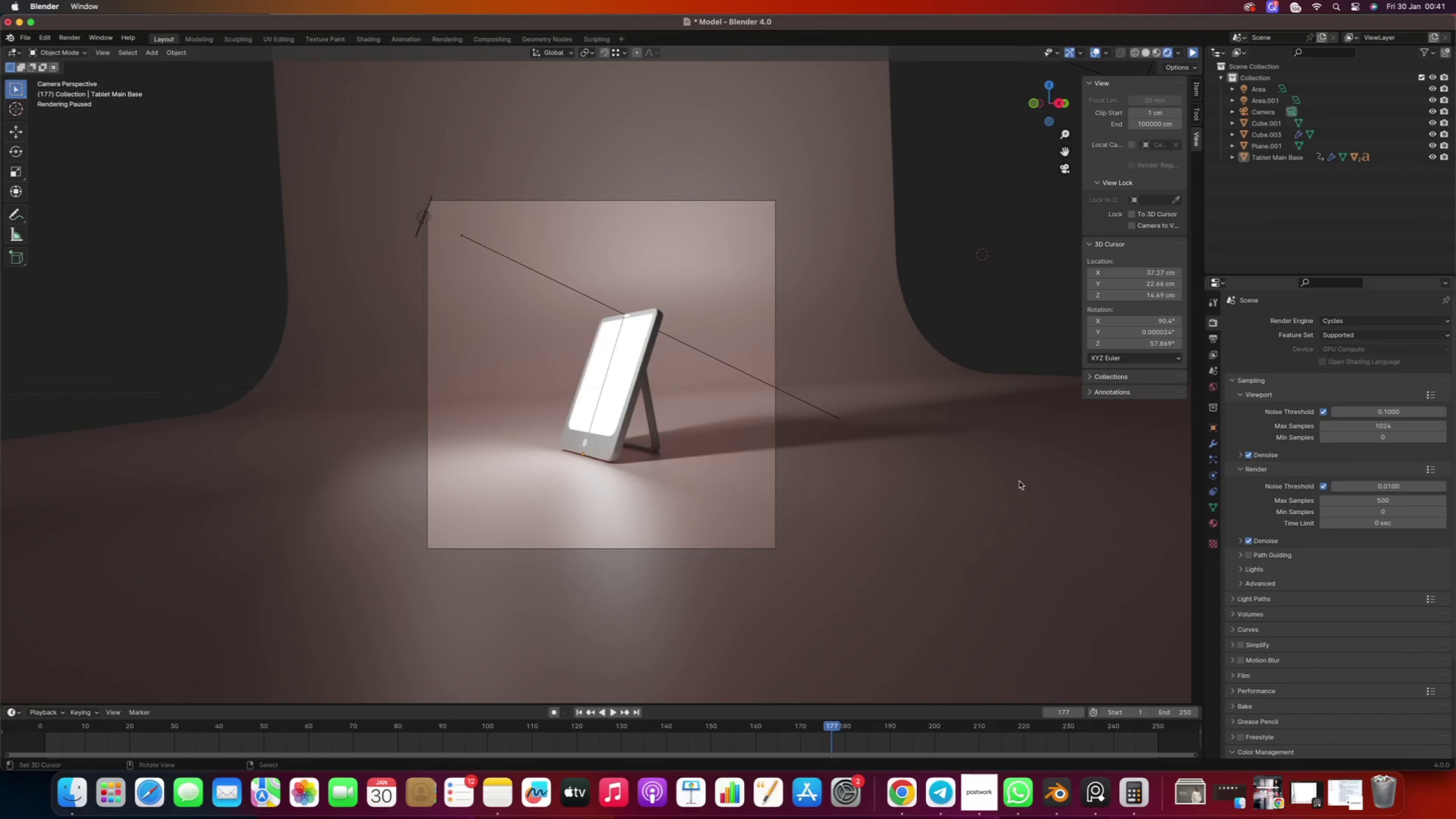 
left_click([962, 295])
 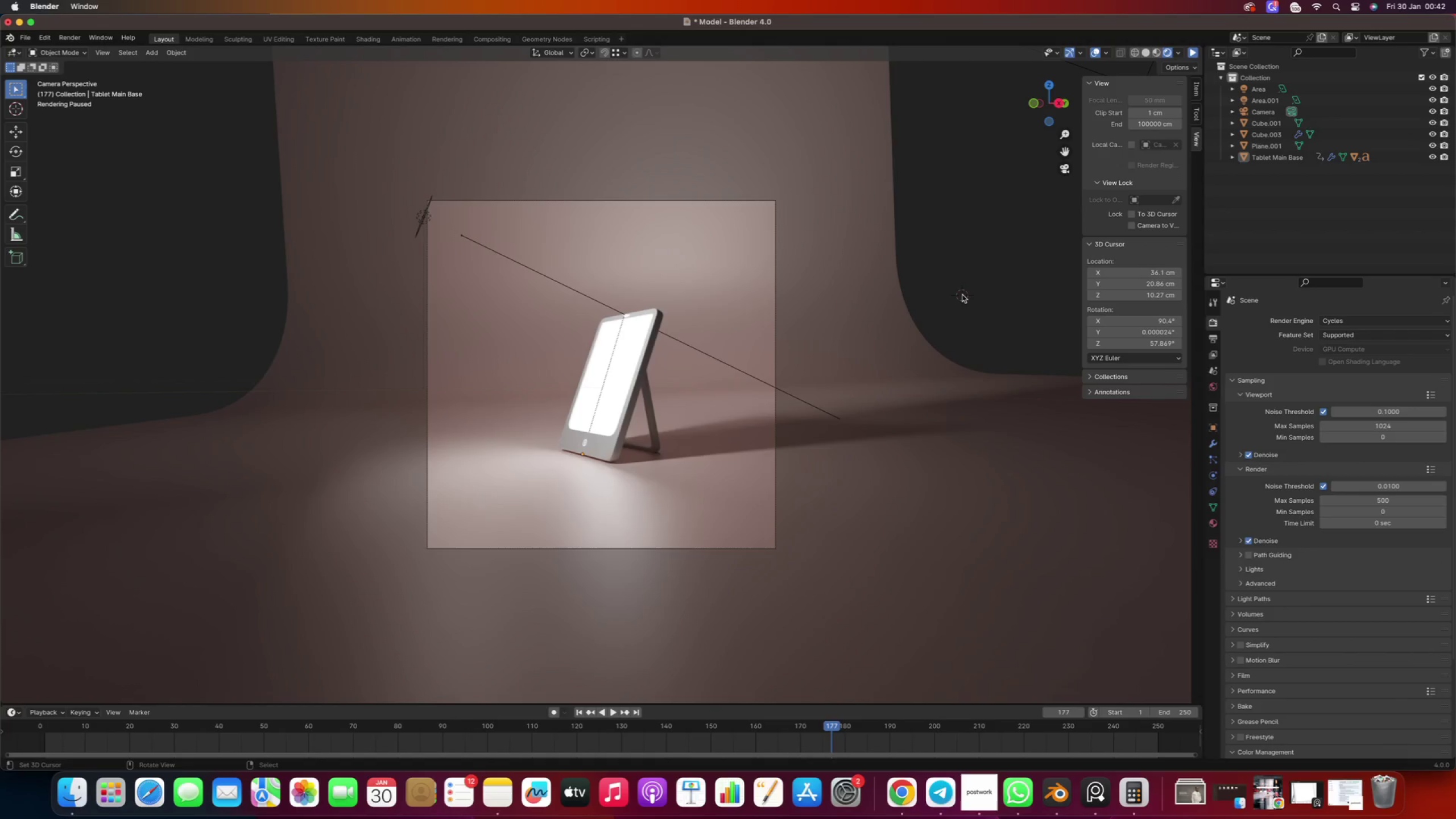 
key(F12)
 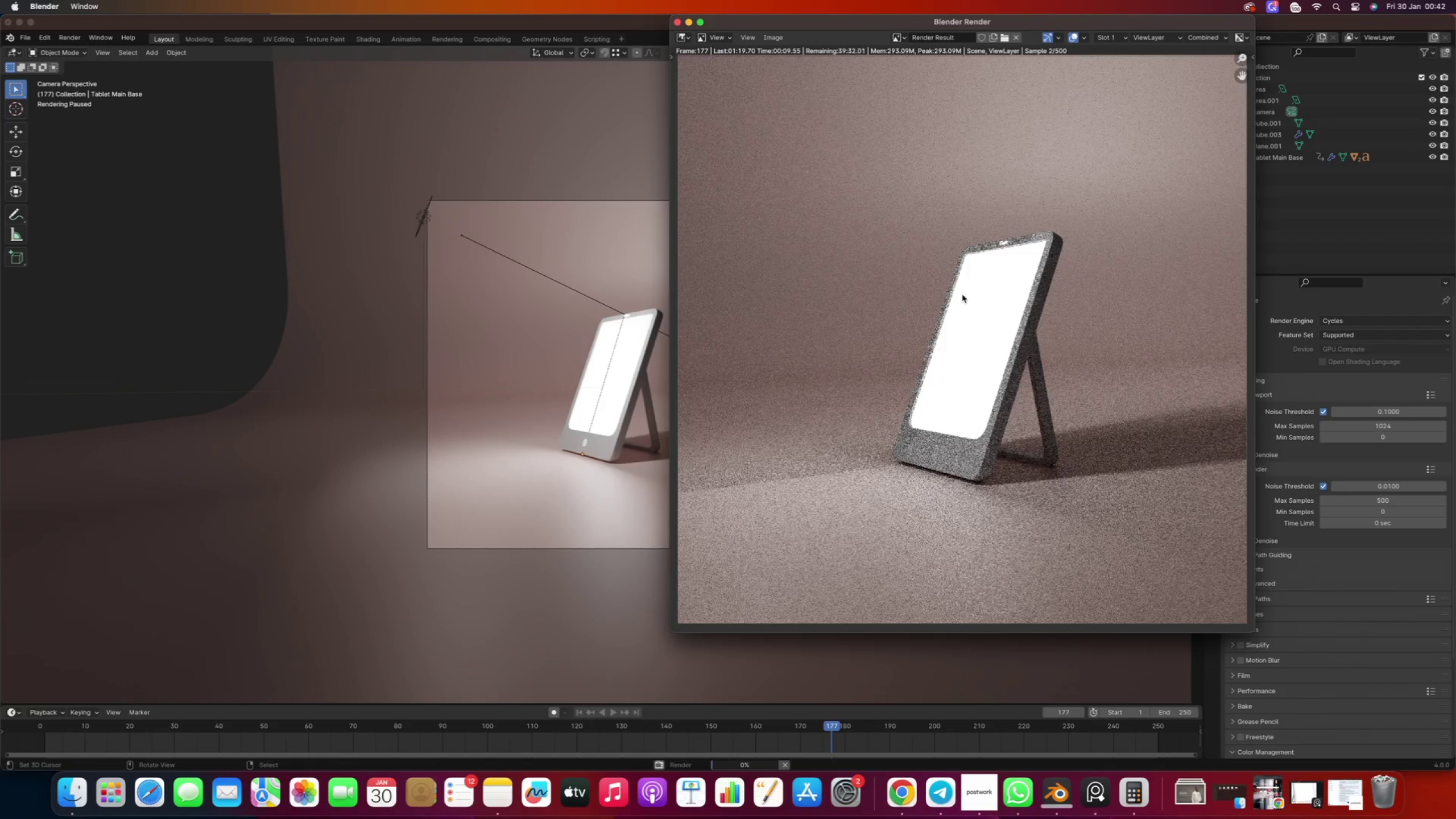 
wait(14.61)
 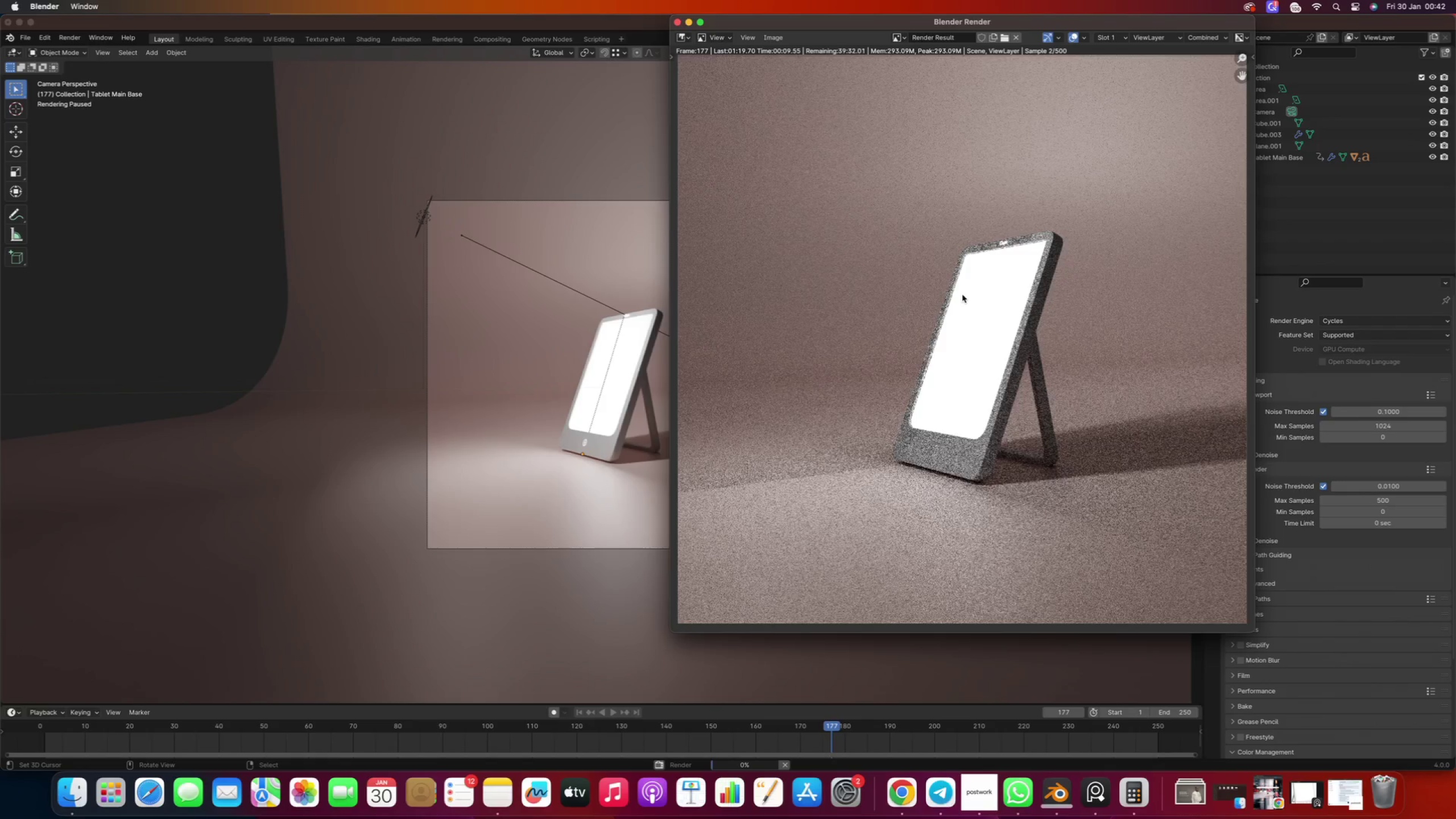 
left_click([702, 27])
 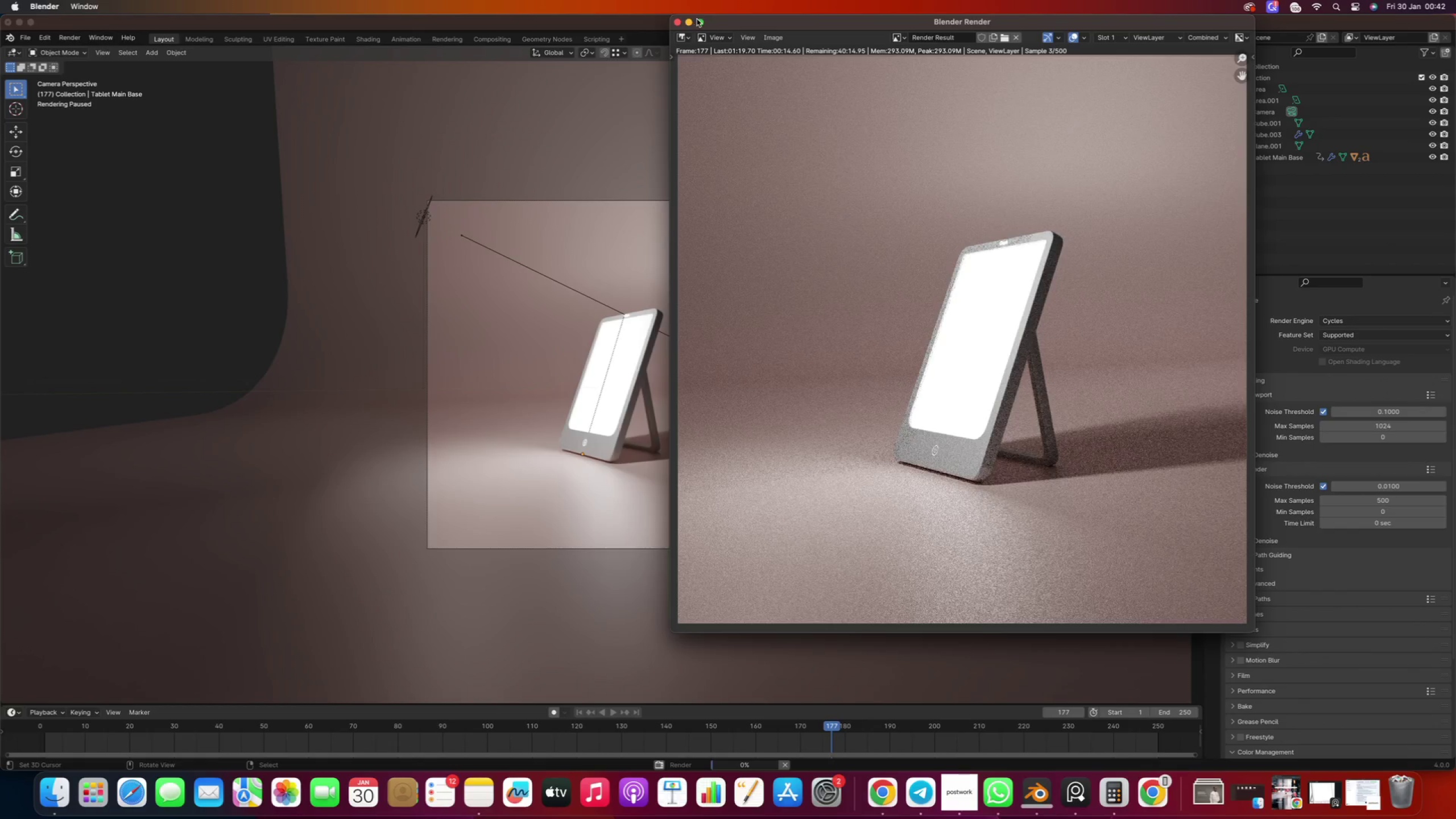 
left_click([701, 22])
 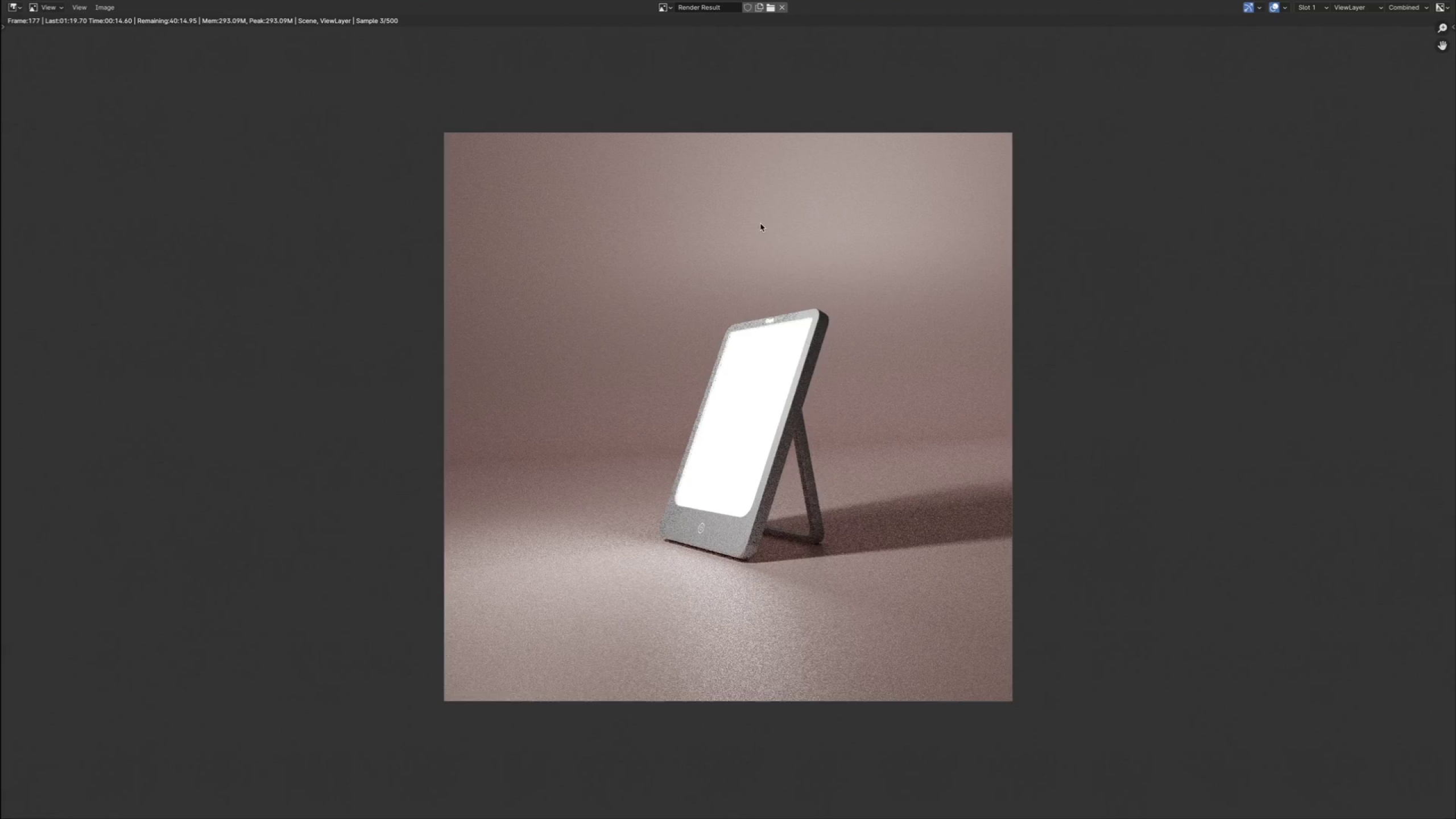 
scroll: coordinate [689, 365], scroll_direction: up, amount: 1.0
 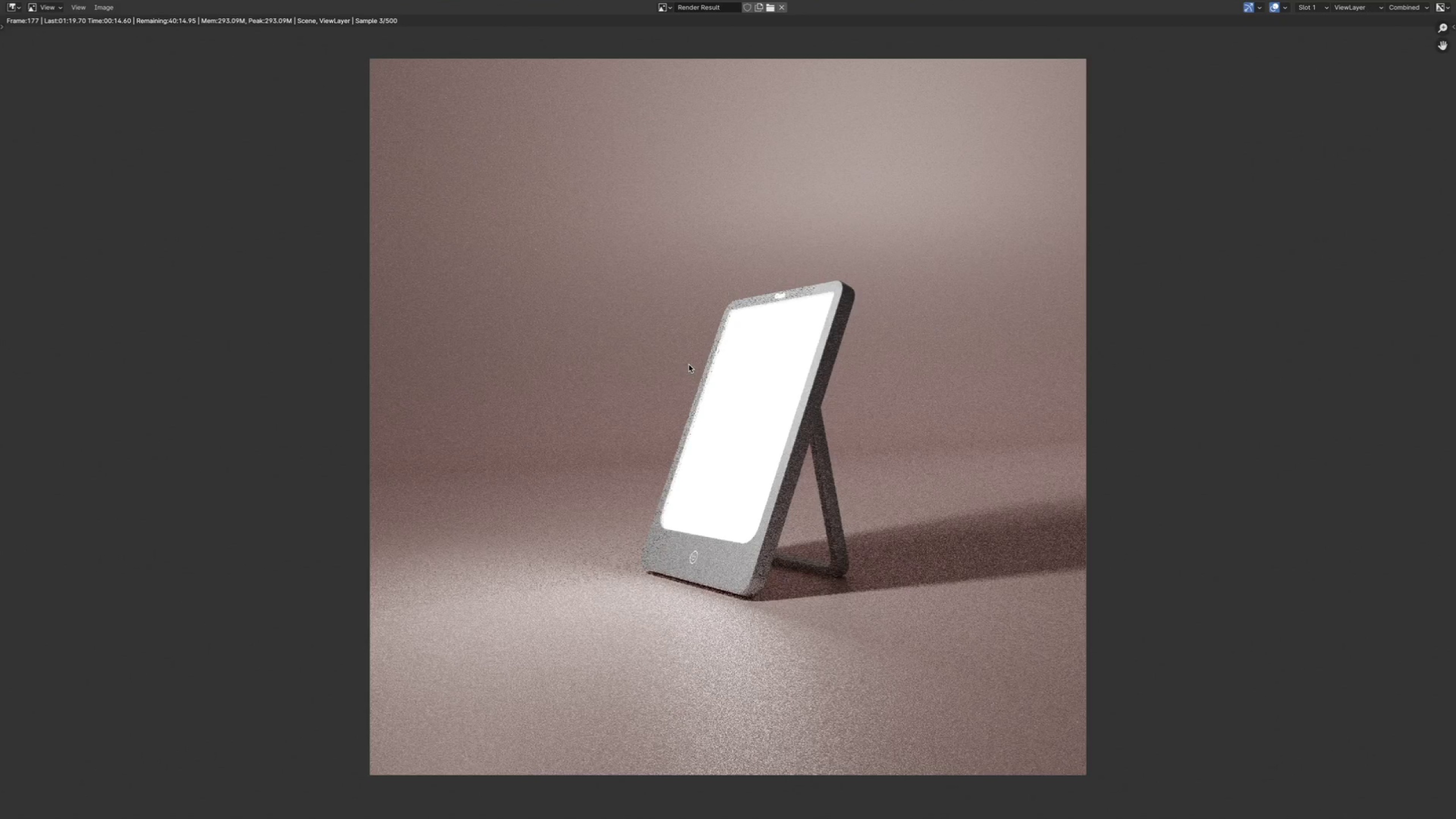 
scroll: coordinate [688, 365], scroll_direction: down, amount: 2.0
 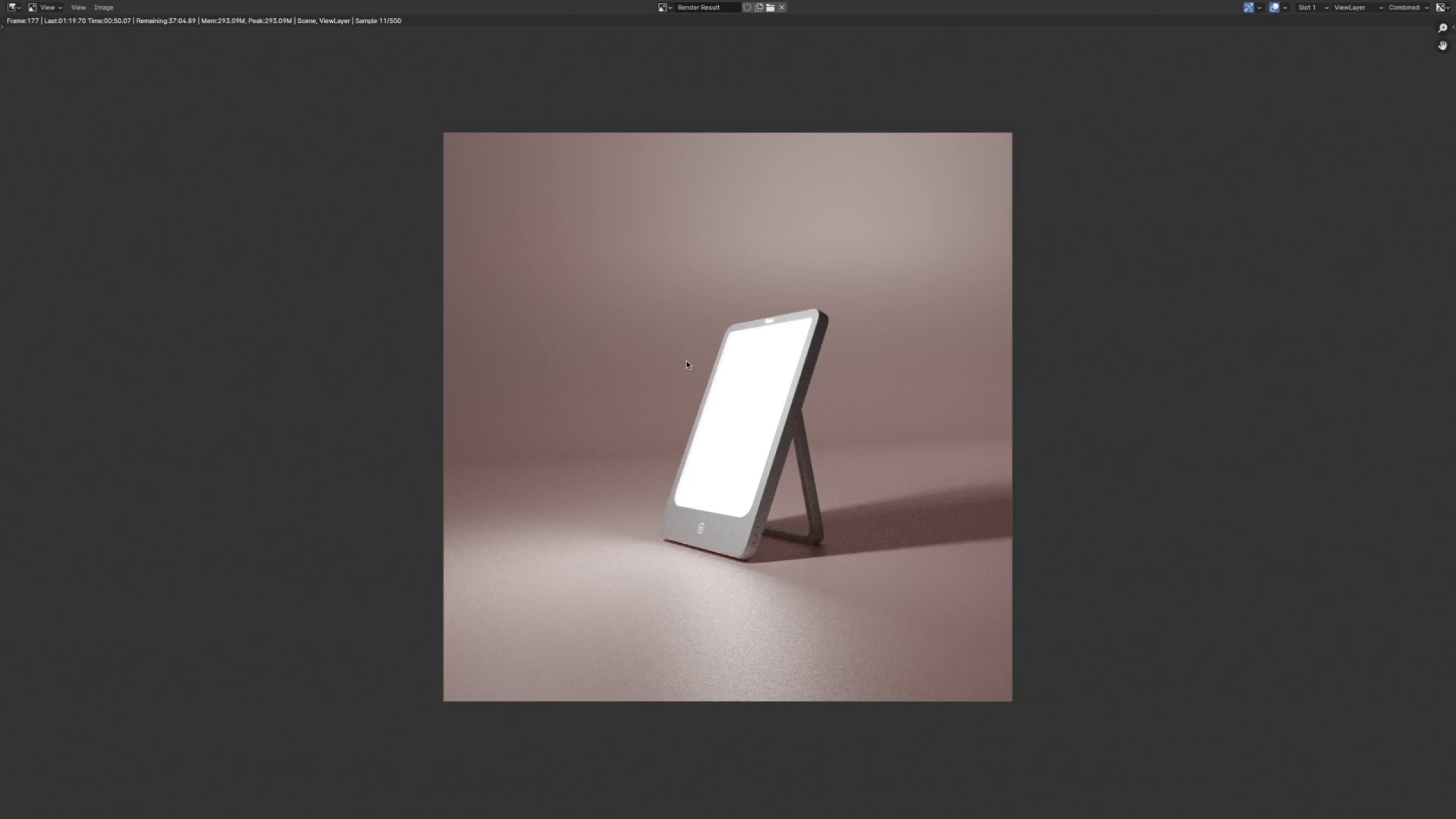 
wait(39.37)
 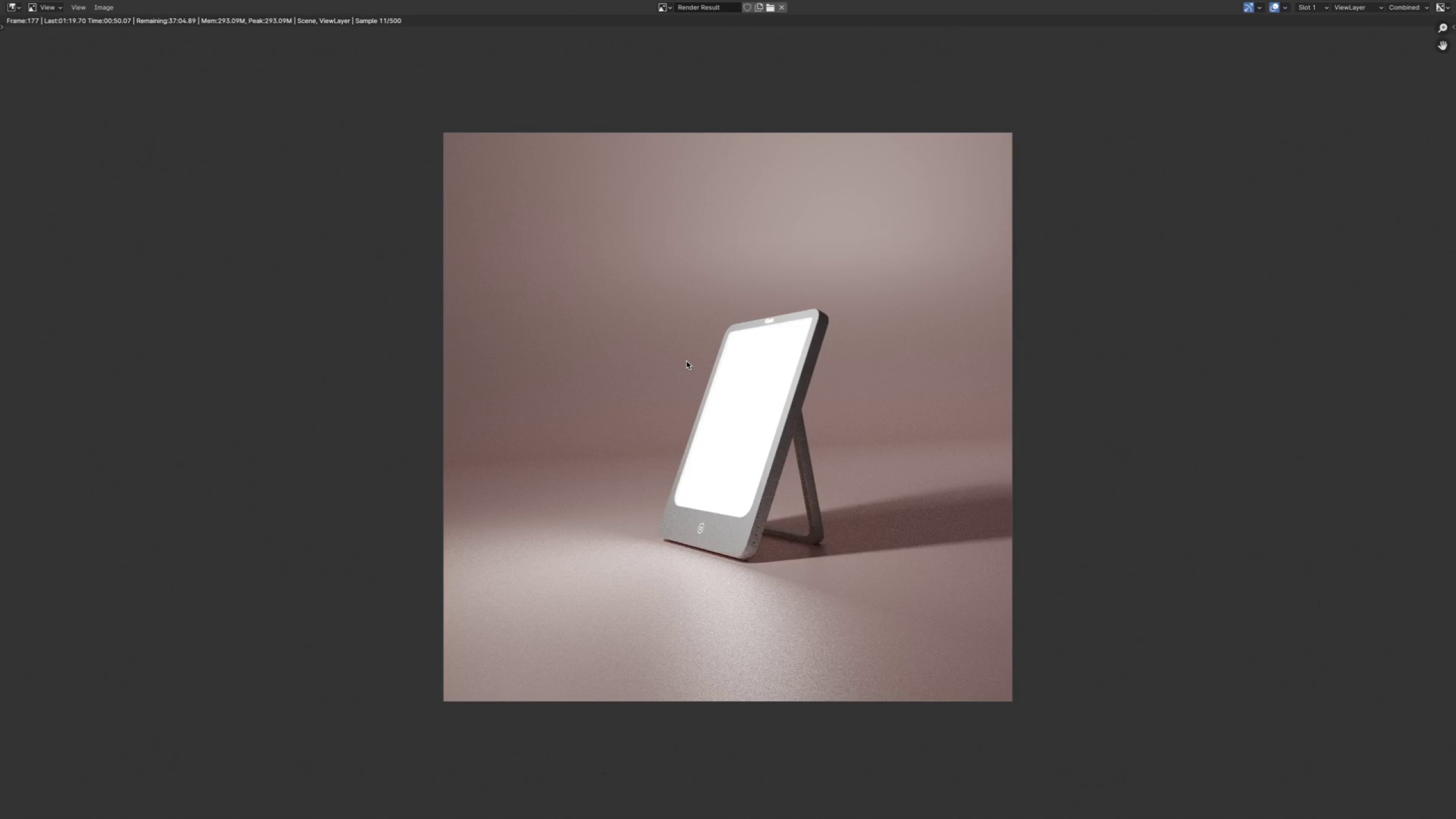 
scroll: coordinate [685, 494], scroll_direction: up, amount: 3.0
 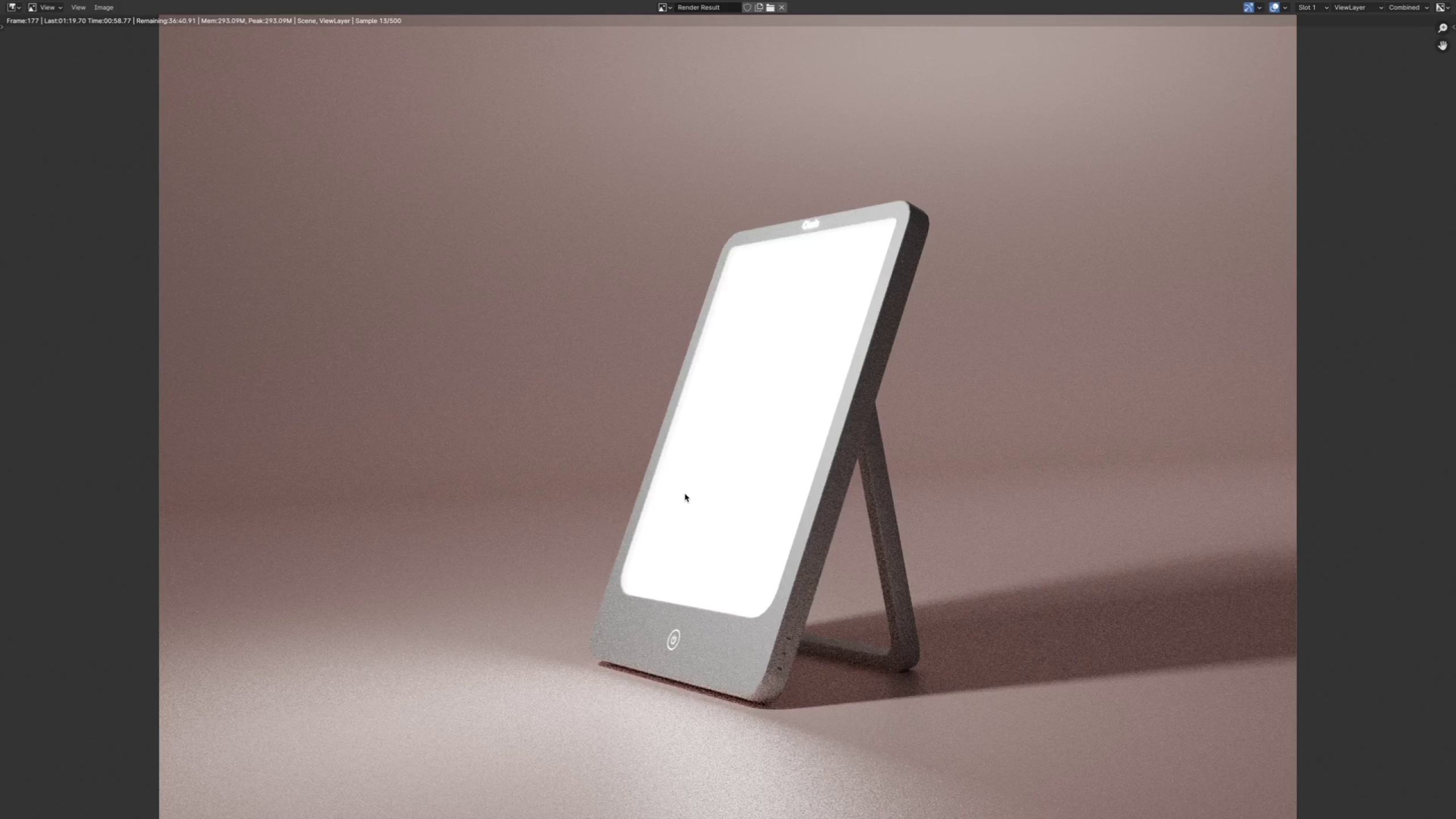 
scroll: coordinate [685, 494], scroll_direction: down, amount: 2.0
 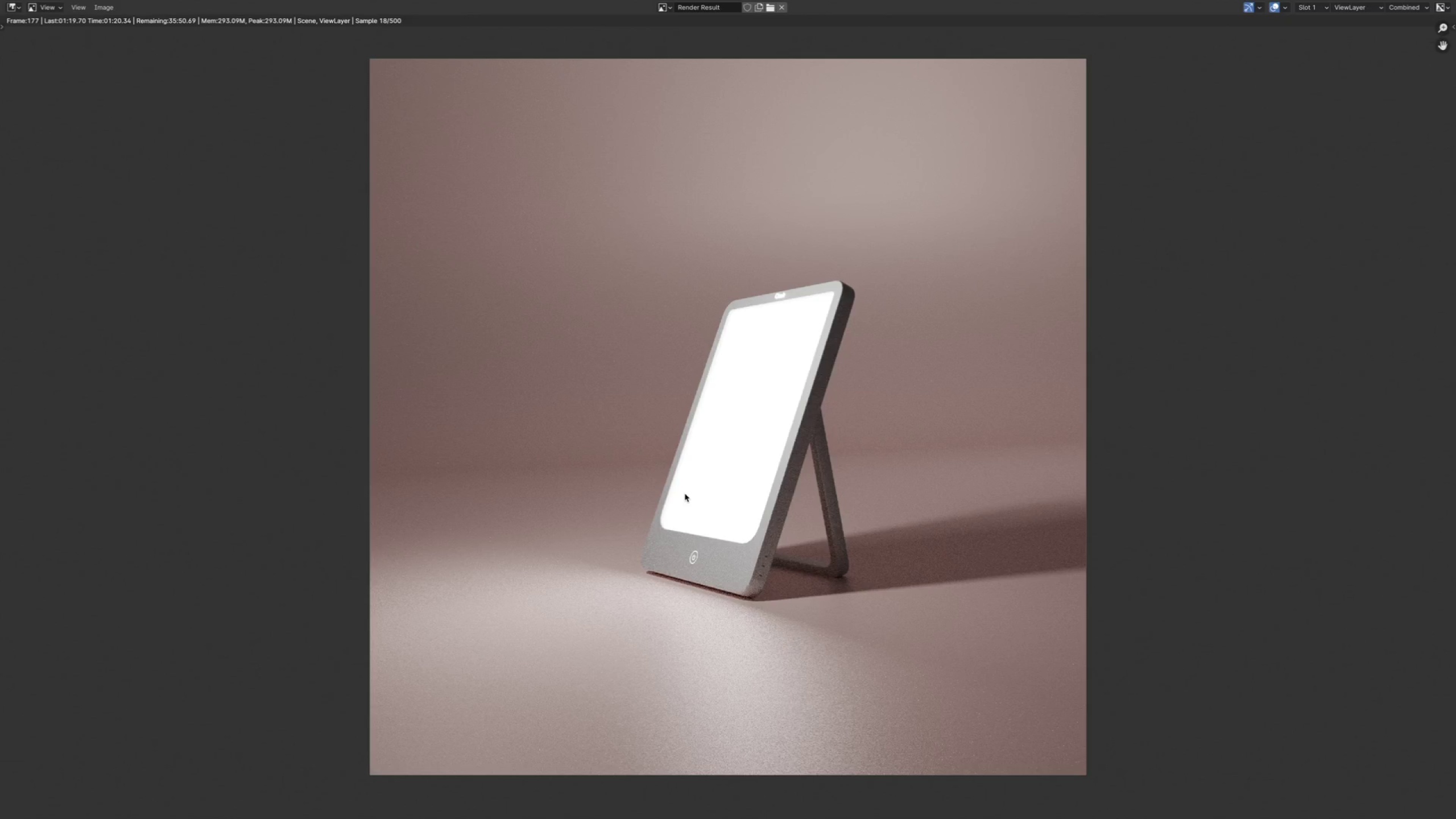 
wait(25.74)
 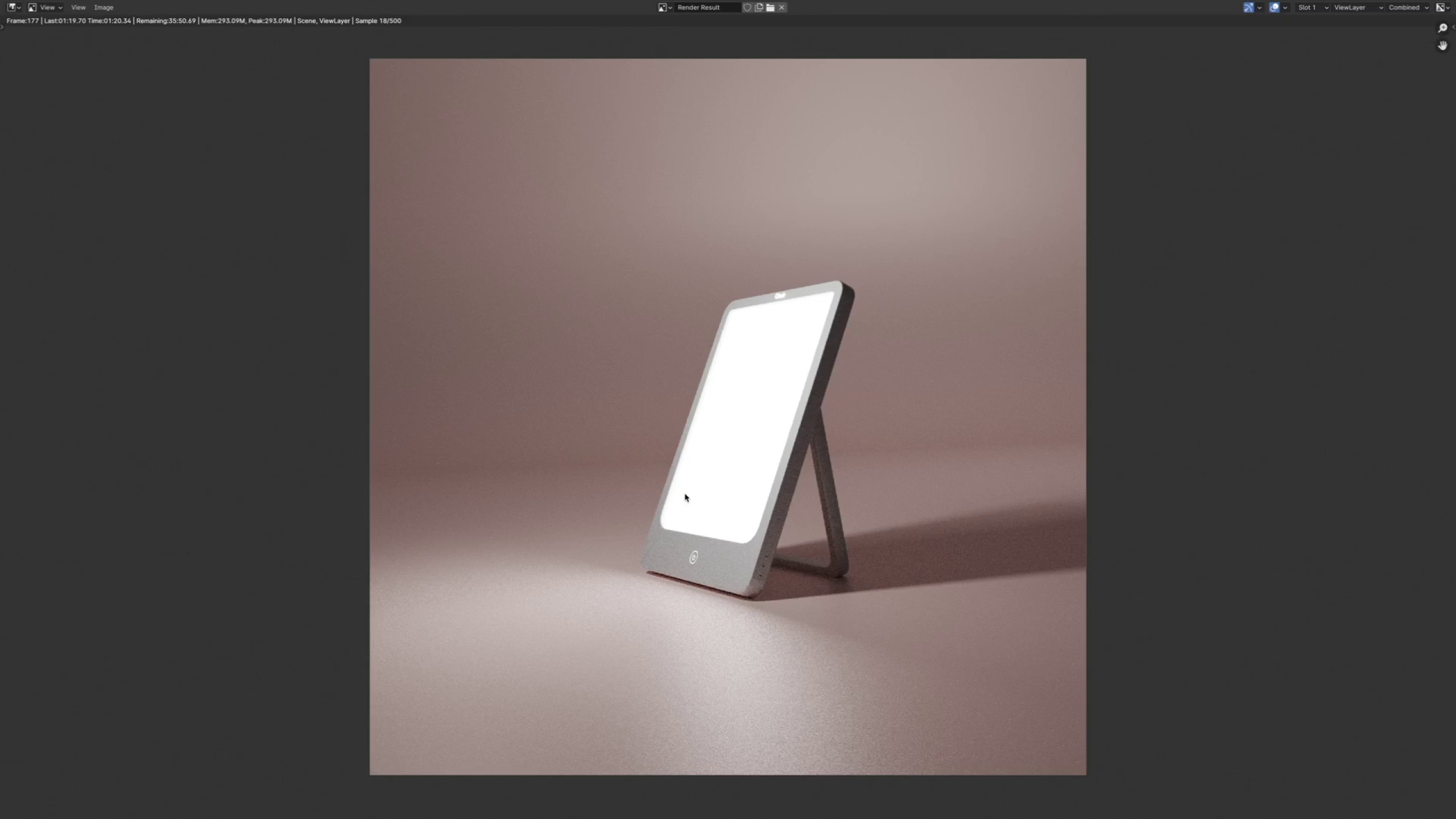 
scroll: coordinate [652, 515], scroll_direction: up, amount: 3.0
 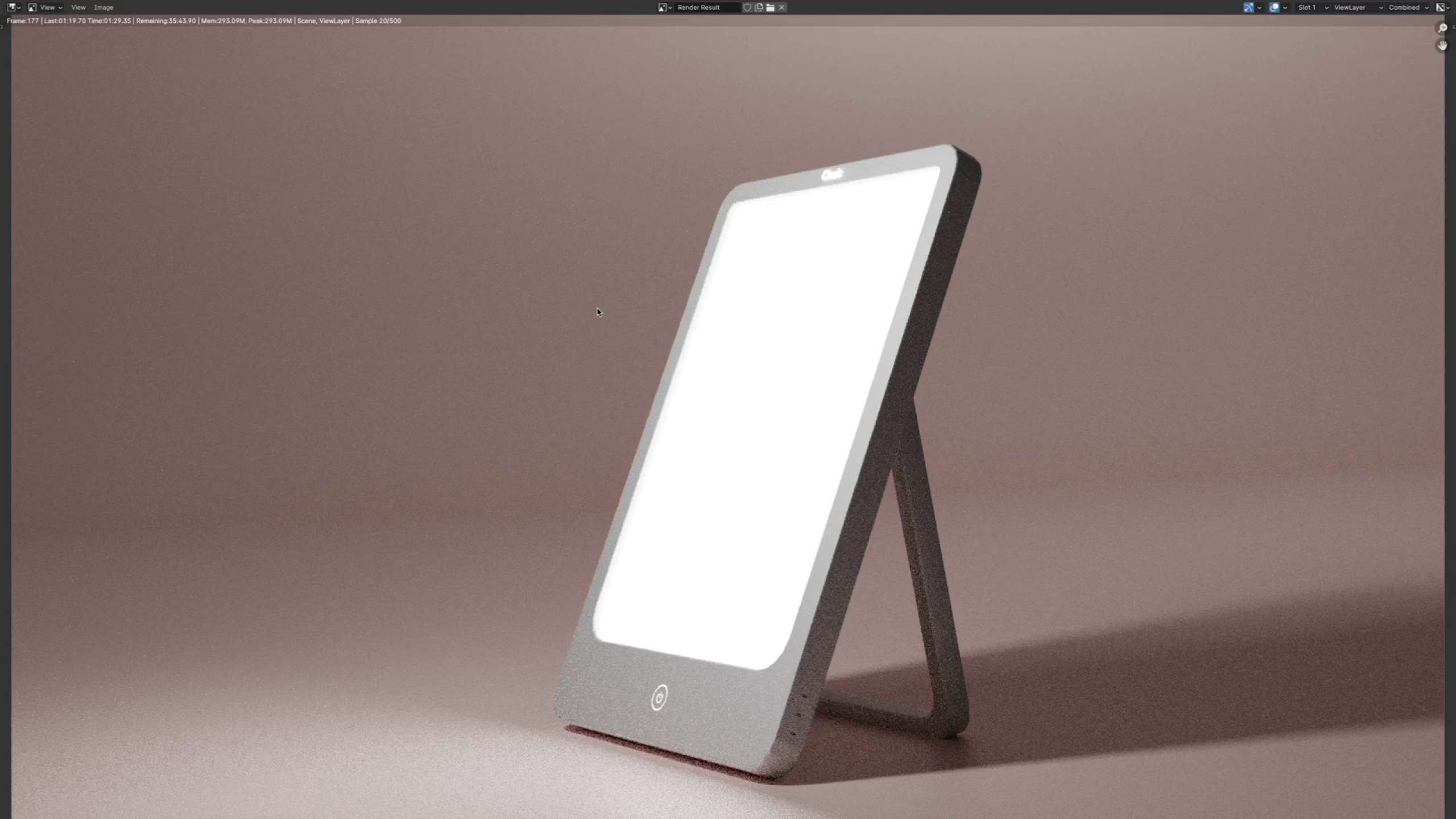 
scroll: coordinate [604, 353], scroll_direction: down, amount: 6.0
 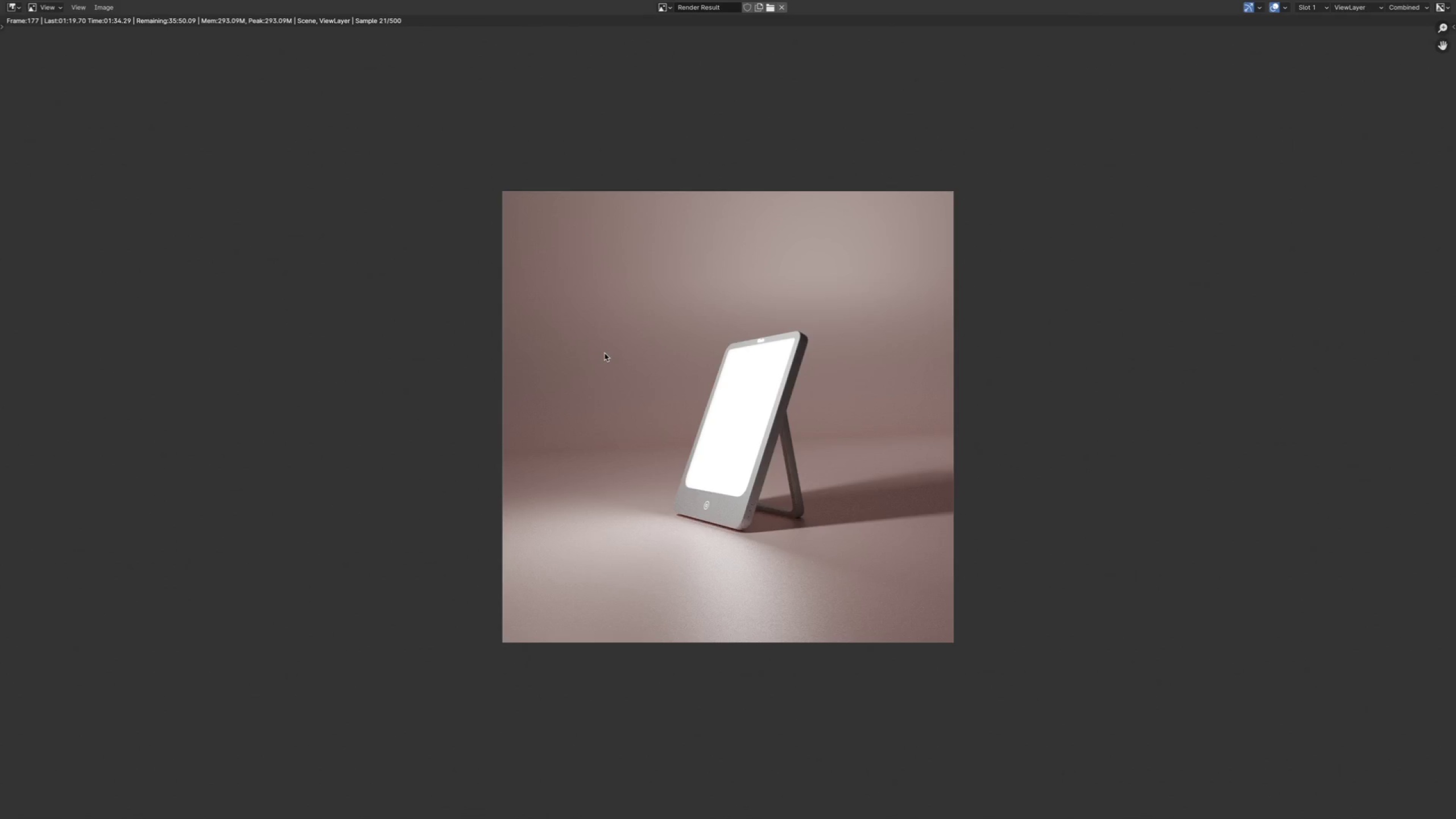 
scroll: coordinate [599, 537], scroll_direction: up, amount: 6.0
 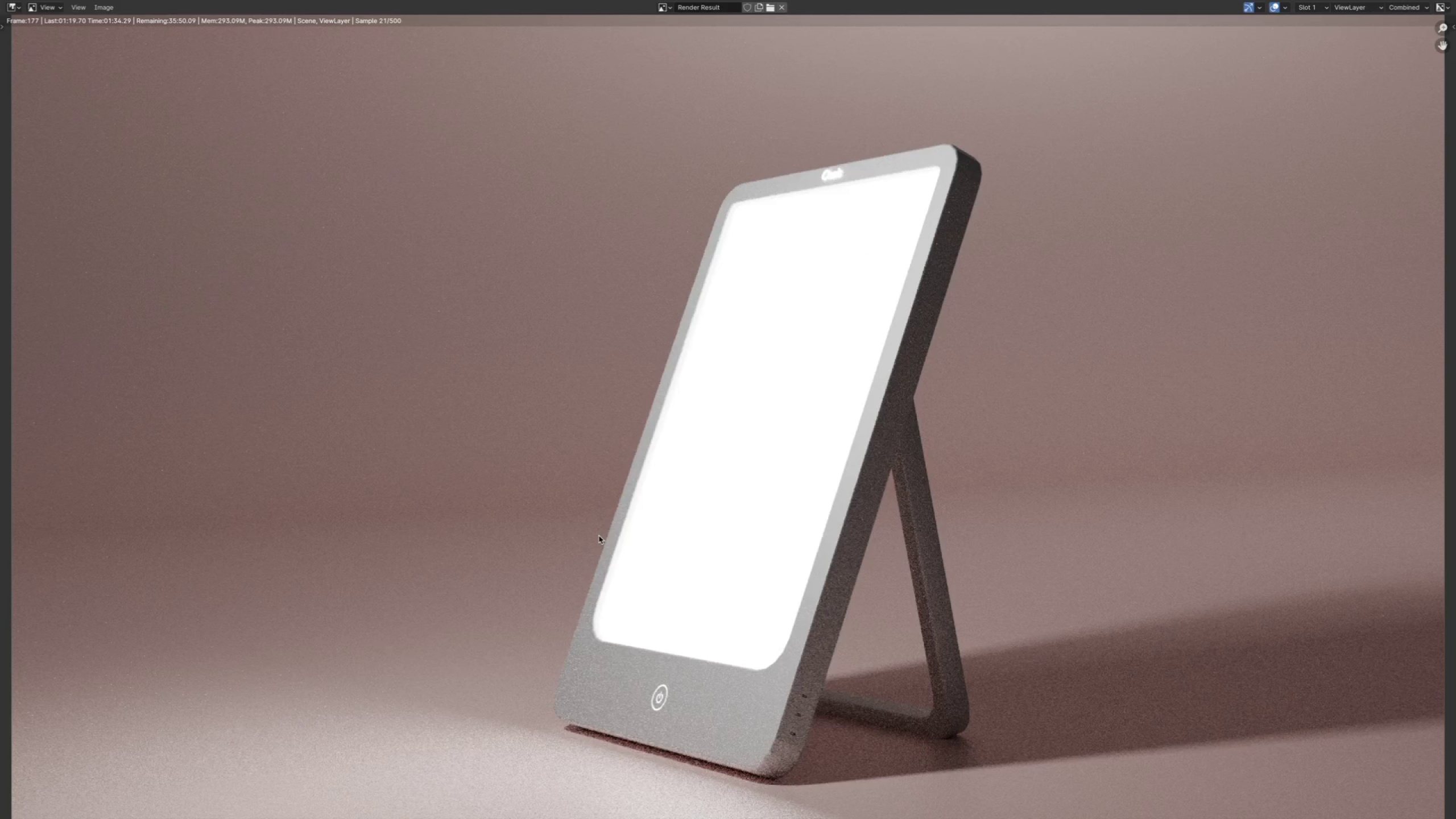 
scroll: coordinate [601, 539], scroll_direction: down, amount: 14.0
 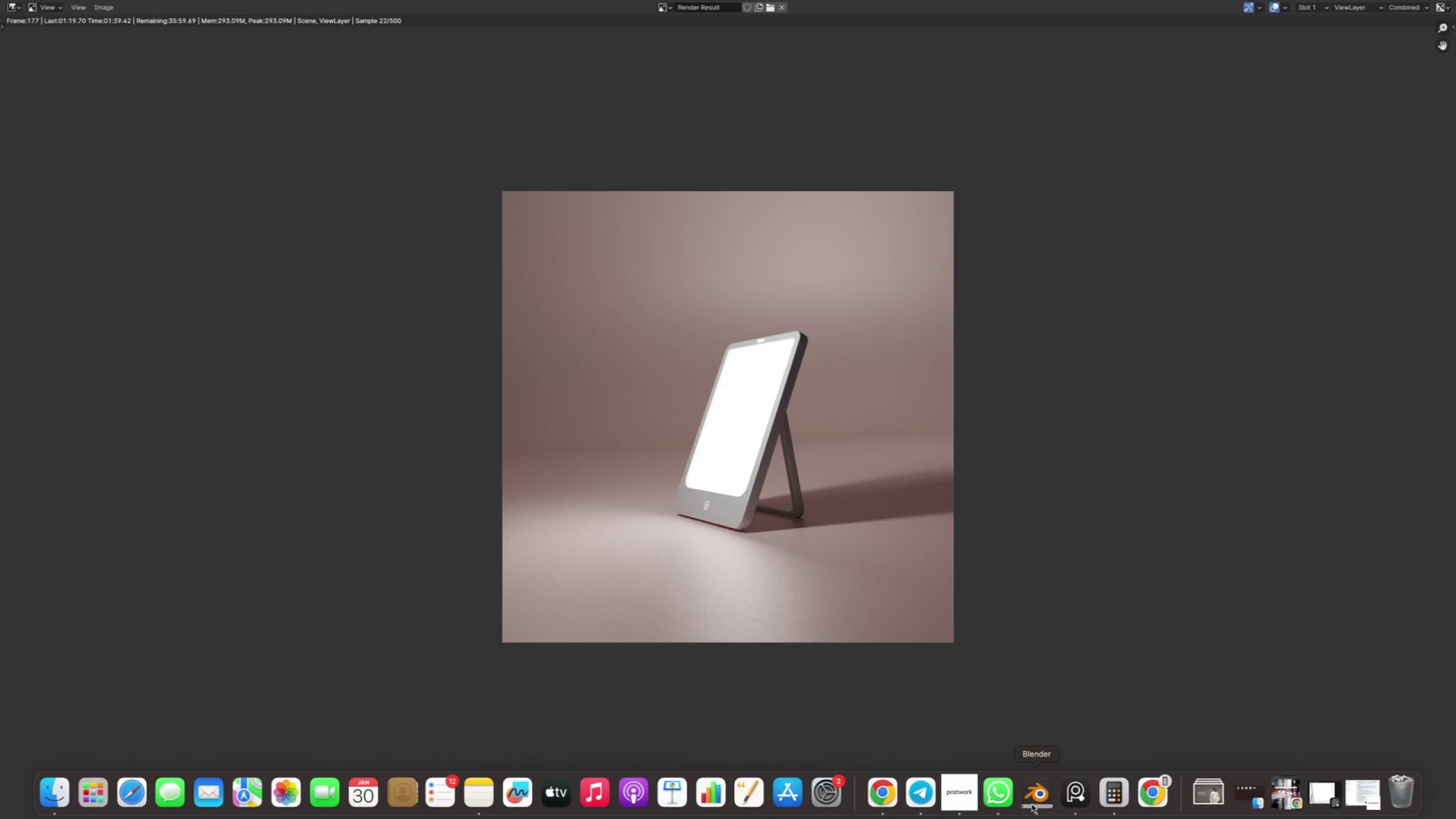 
left_click([1033, 795])
 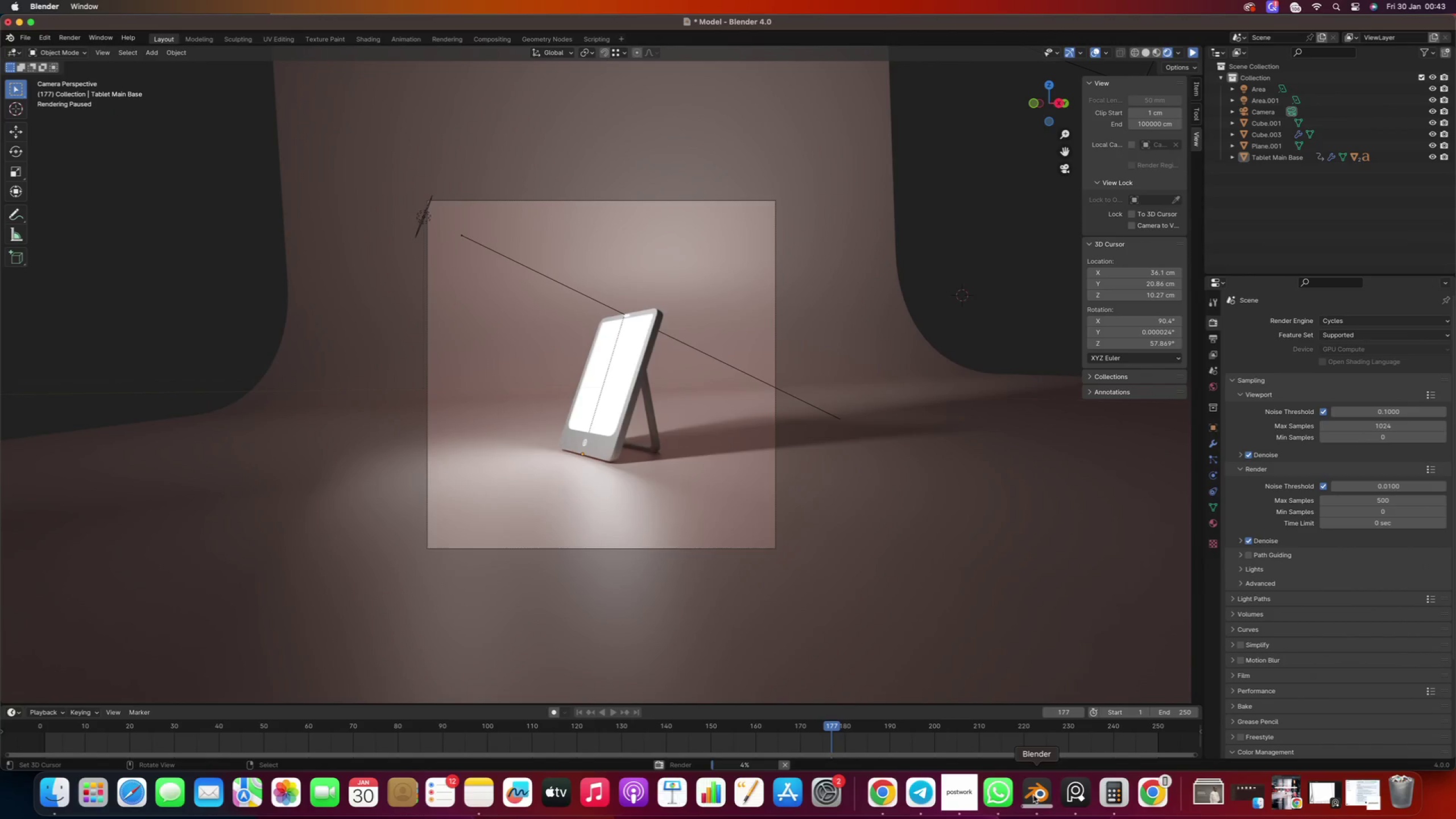 
left_click([1033, 795])
 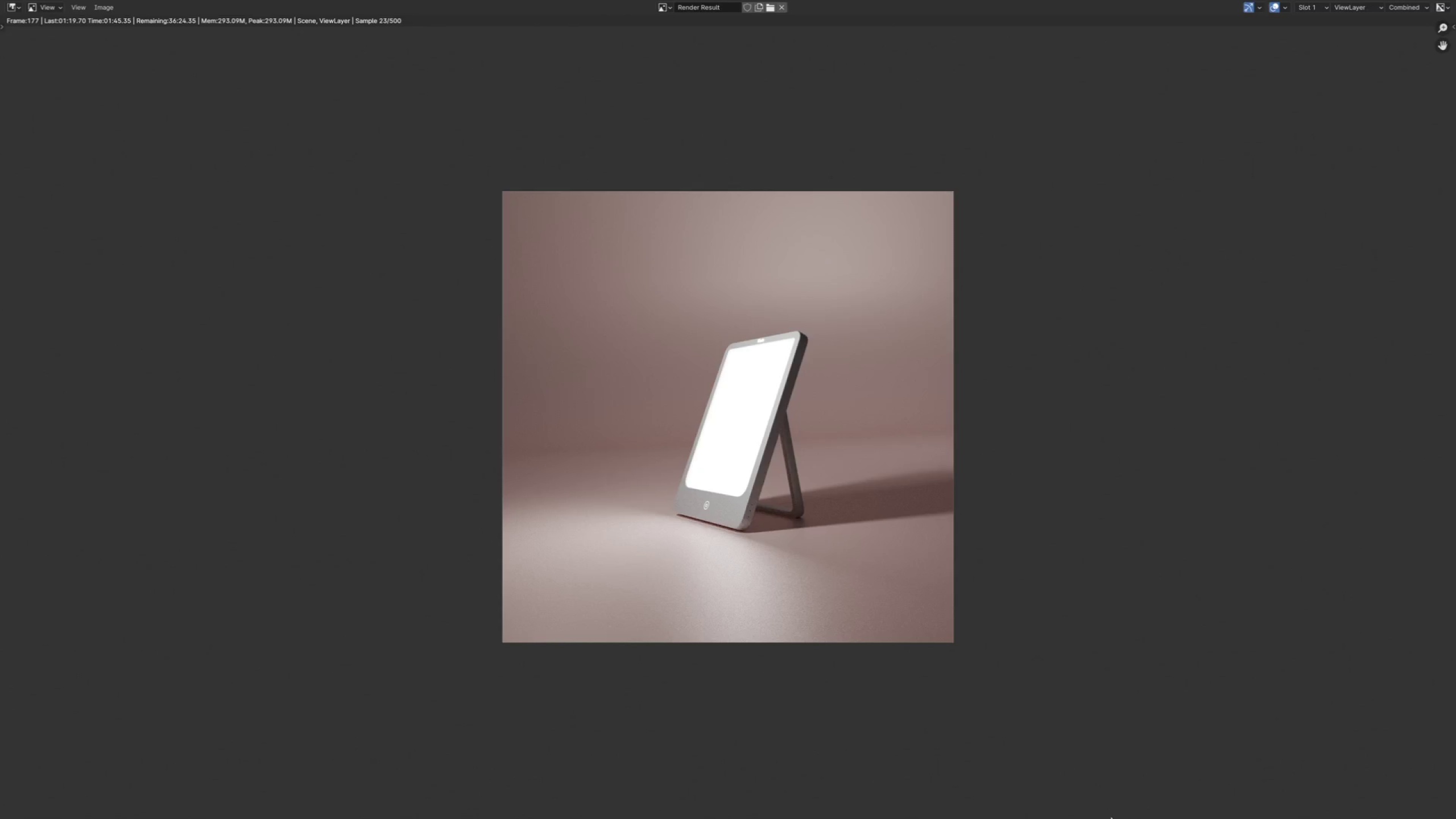 
wait(5.14)
 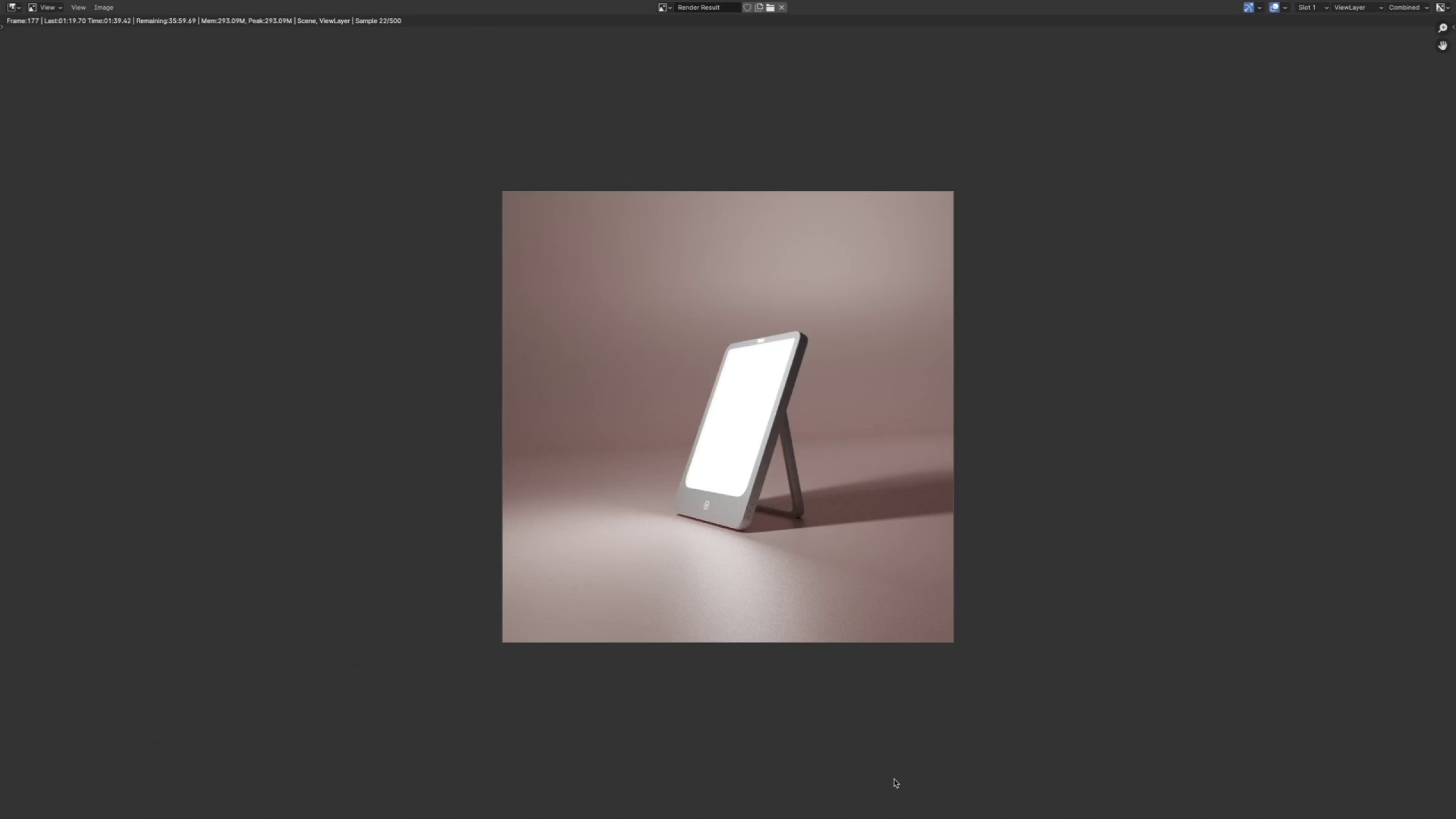 
left_click([966, 791])